 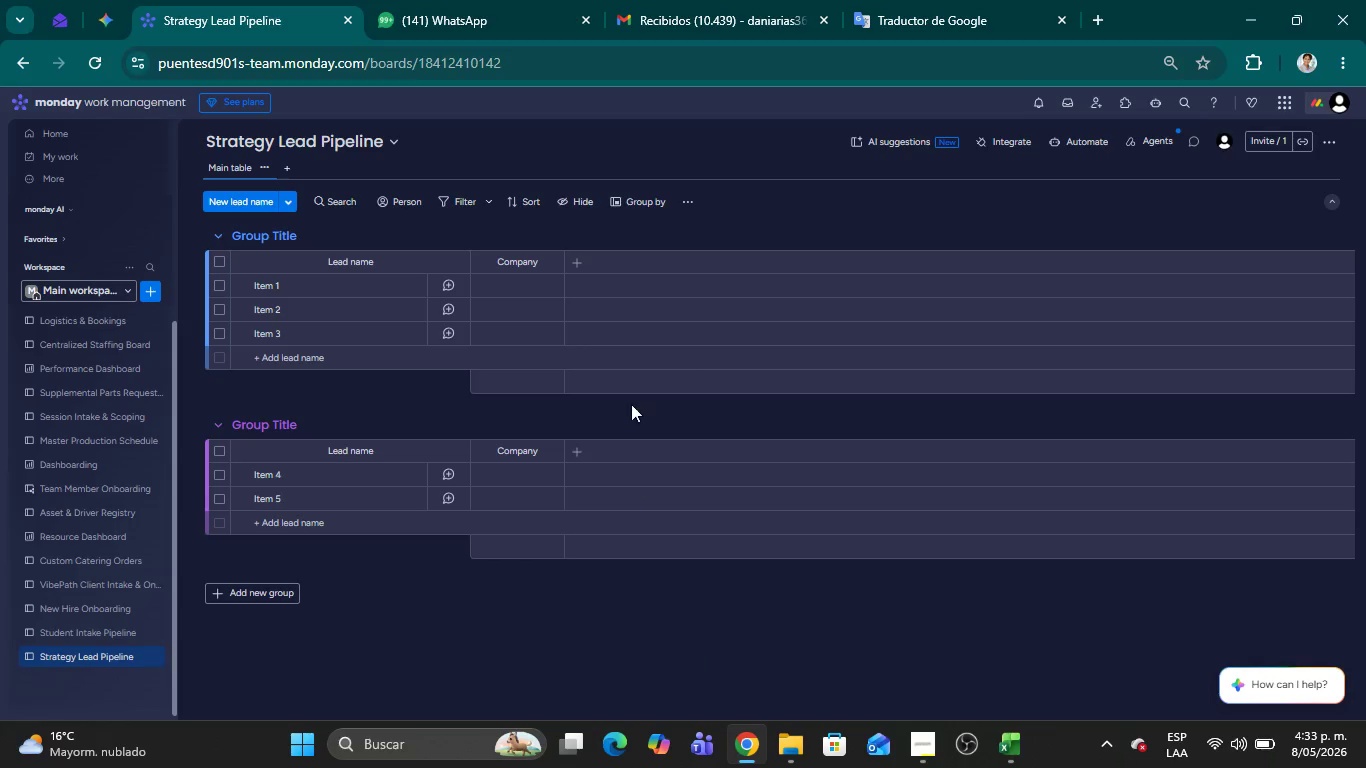 
left_click([575, 254])
 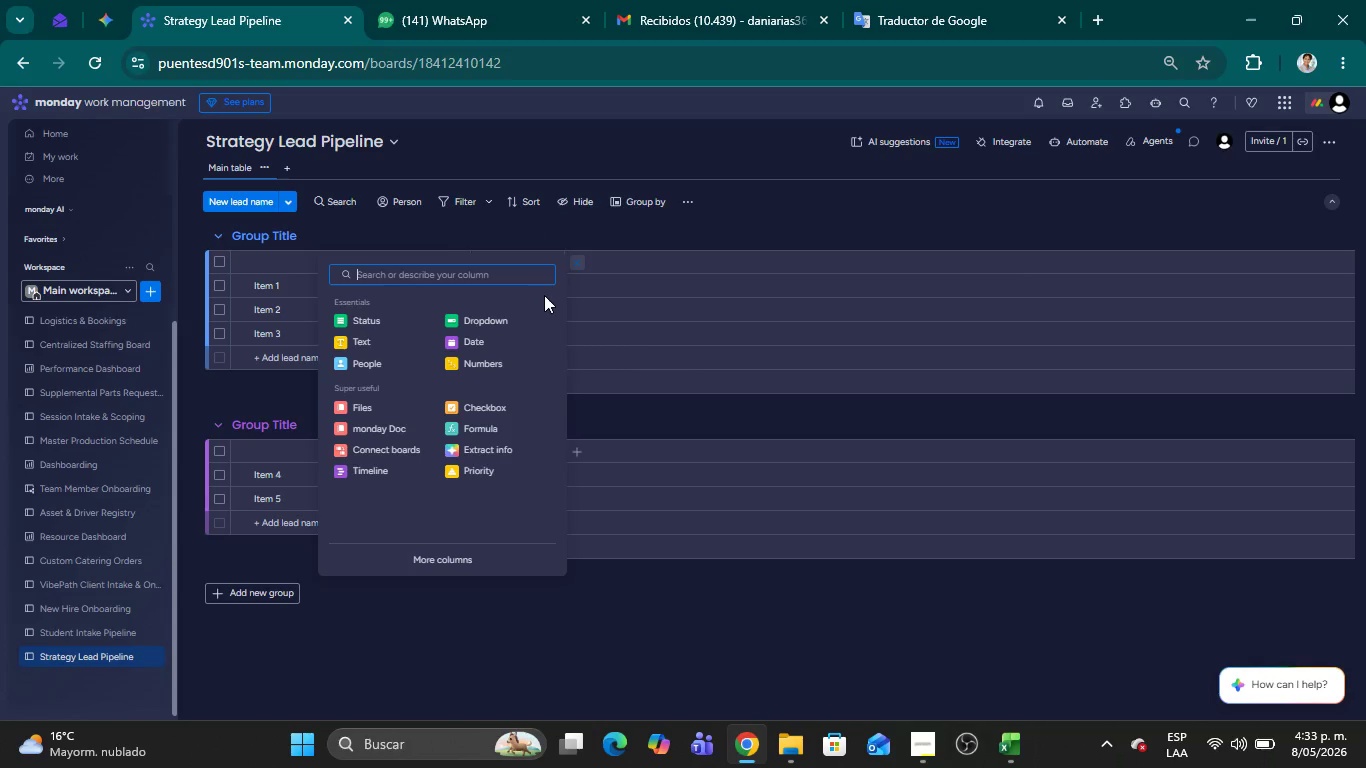 
type(em)
 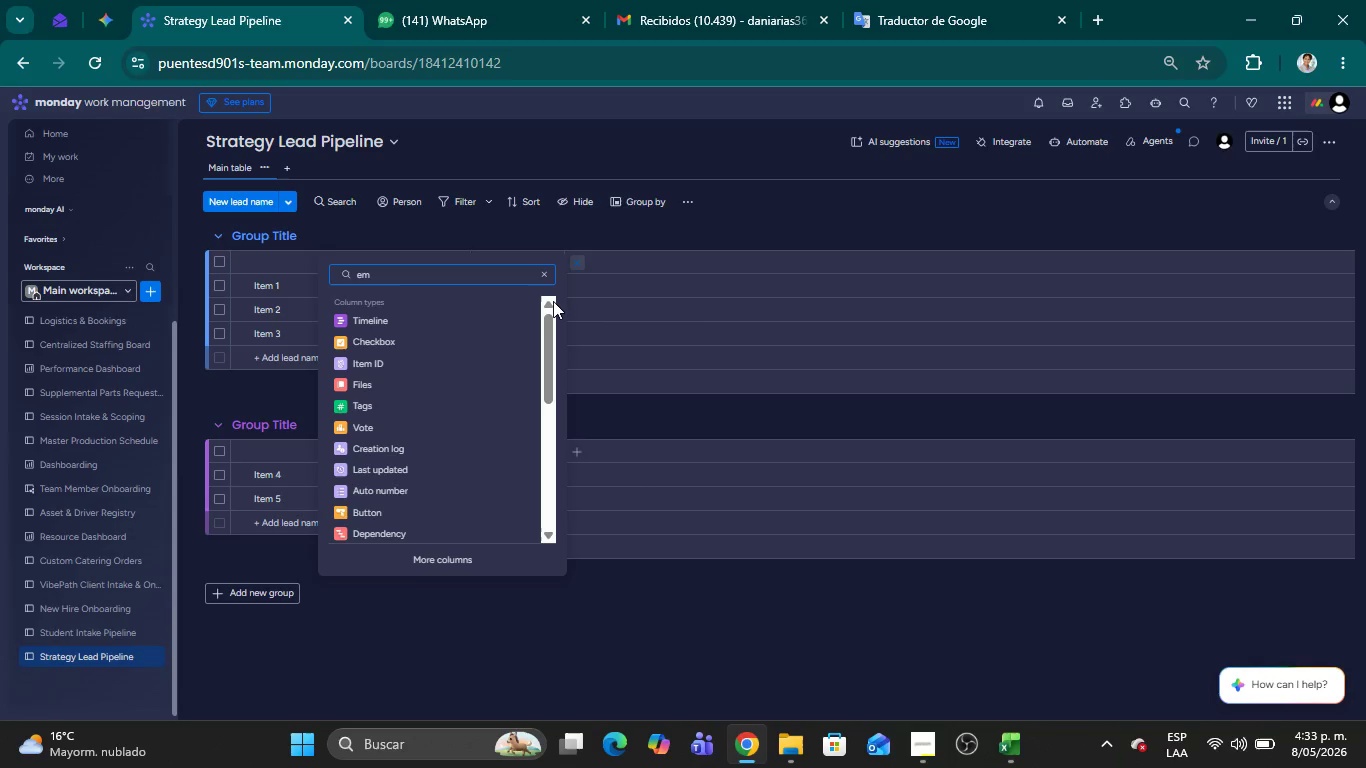 
type(ail)
 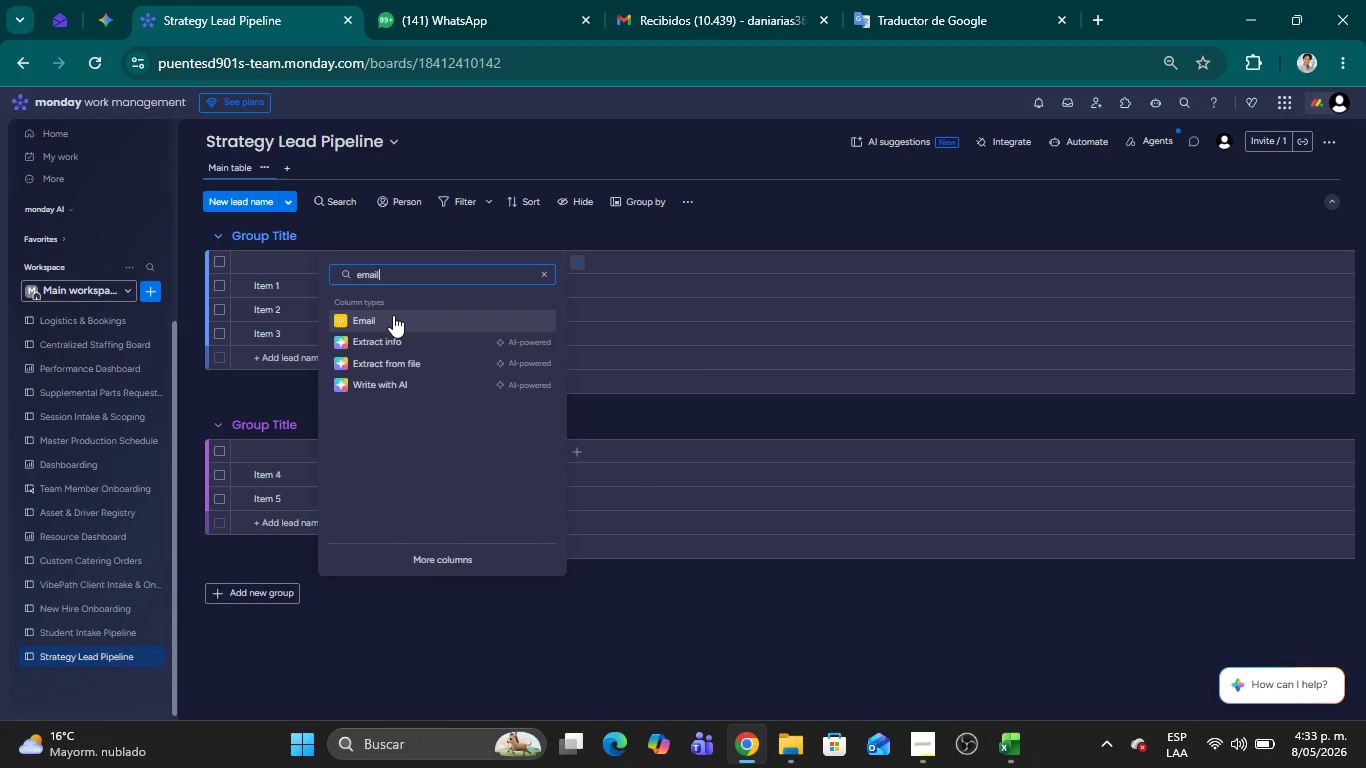 
double_click([393, 315])
 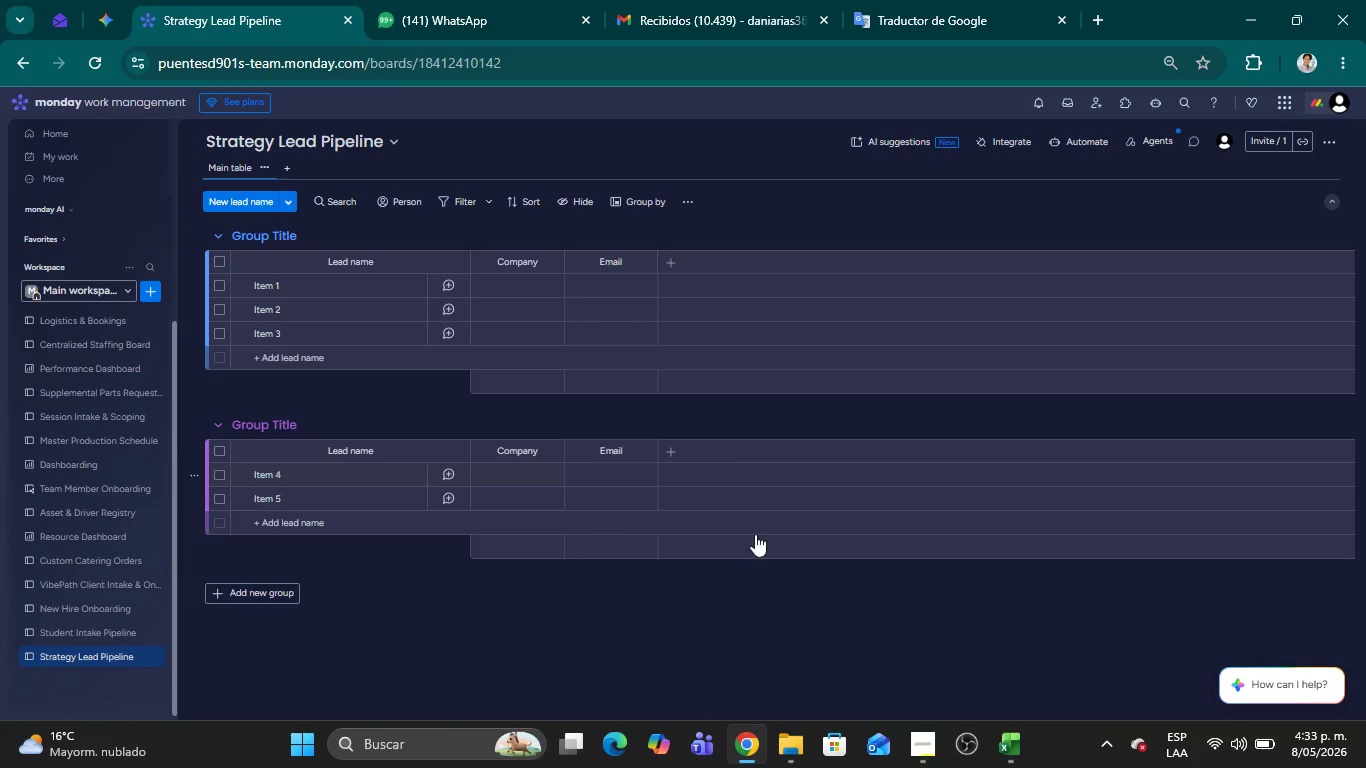 
key(Alt+AltLeft)
 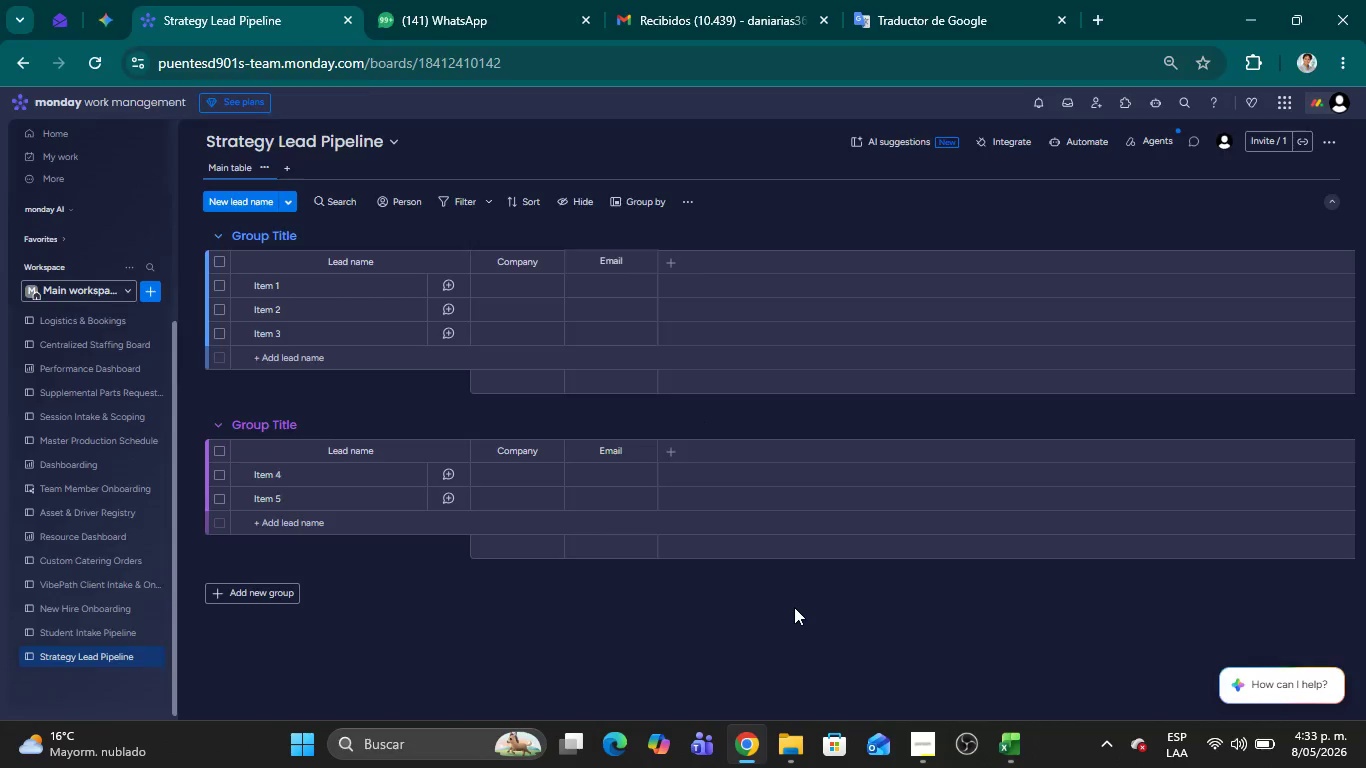 
key(Alt+Tab)
 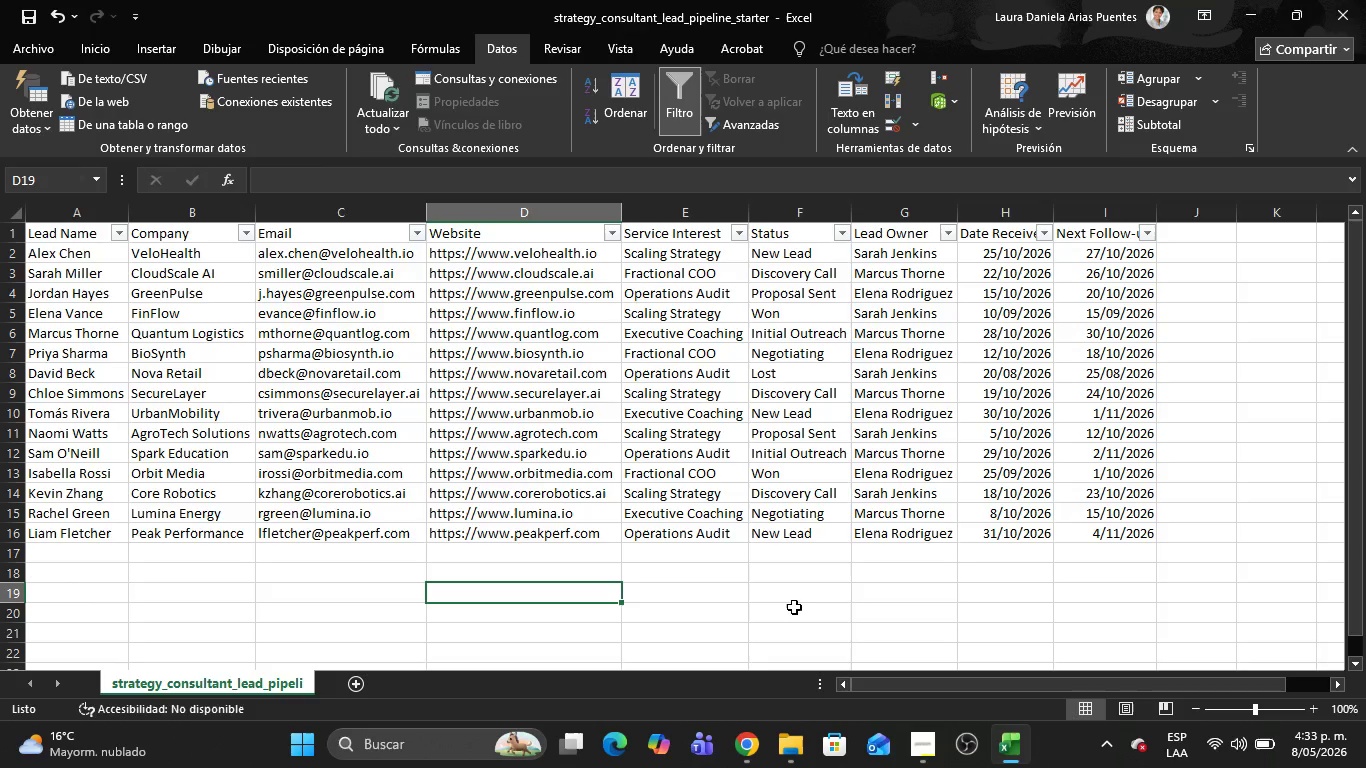 
key(Alt+AltLeft)
 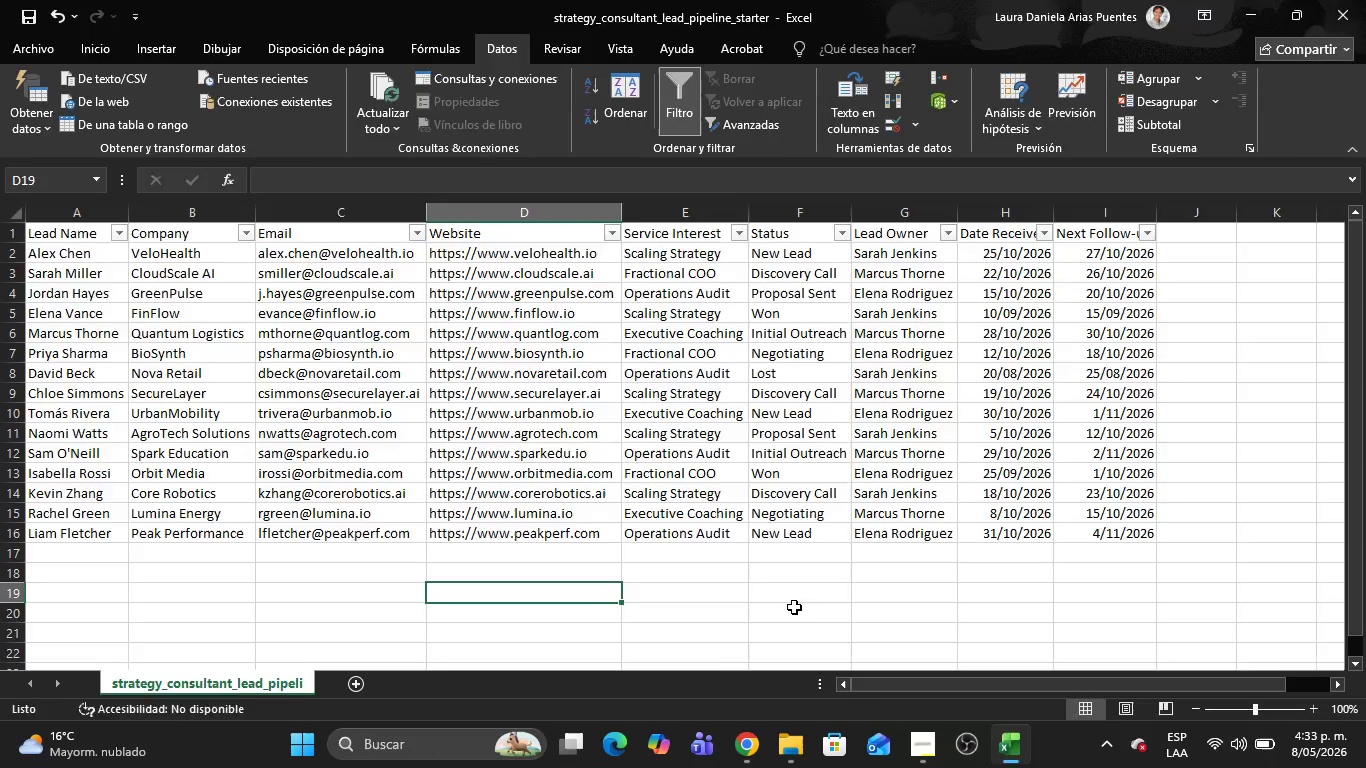 
key(Alt+Tab)
 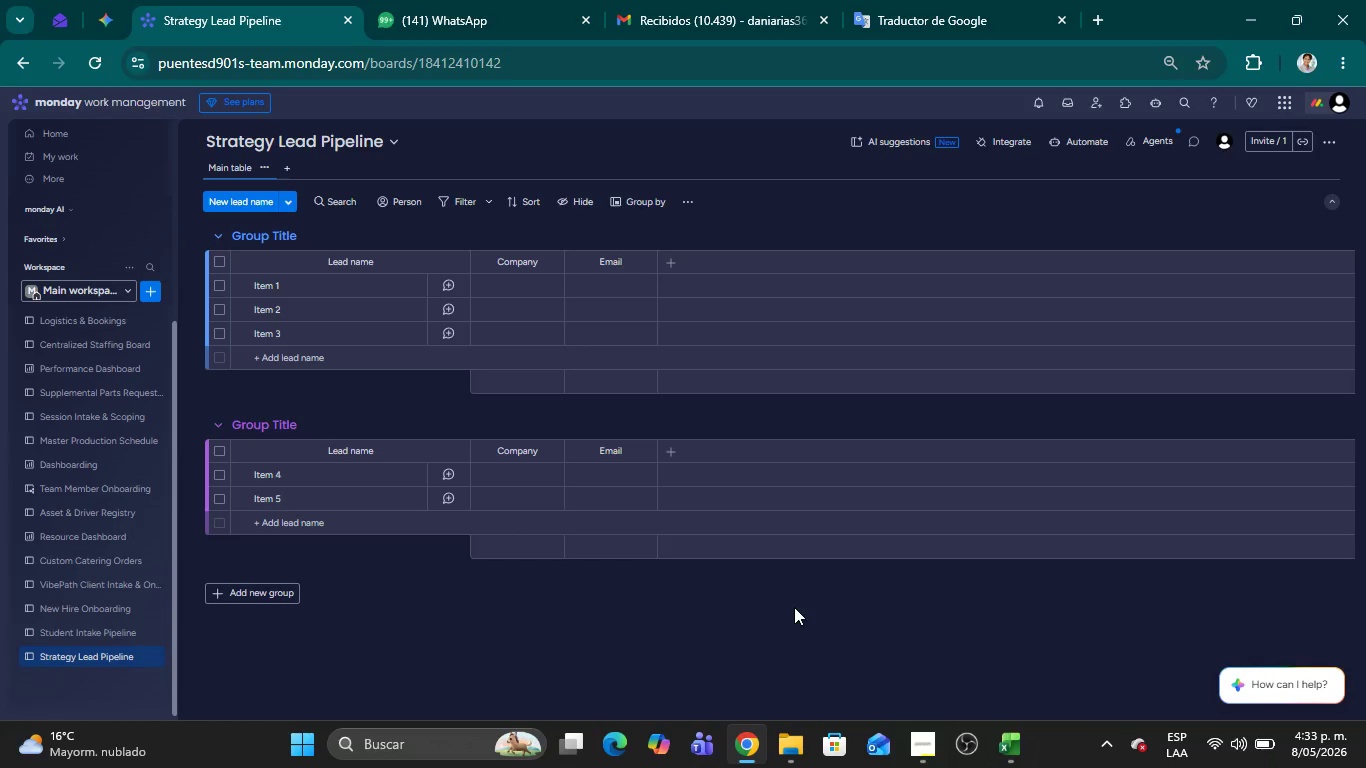 
key(Alt+AltLeft)
 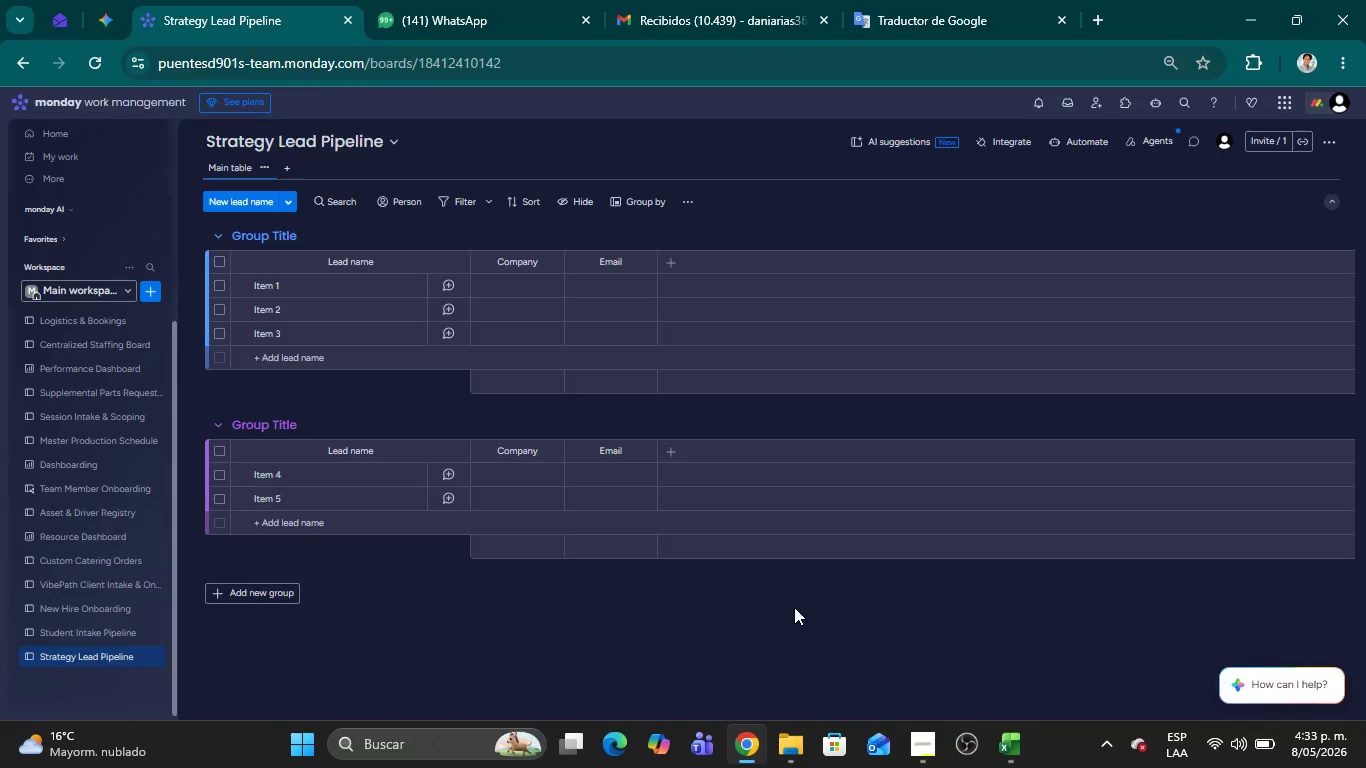 
key(Alt+Tab)
 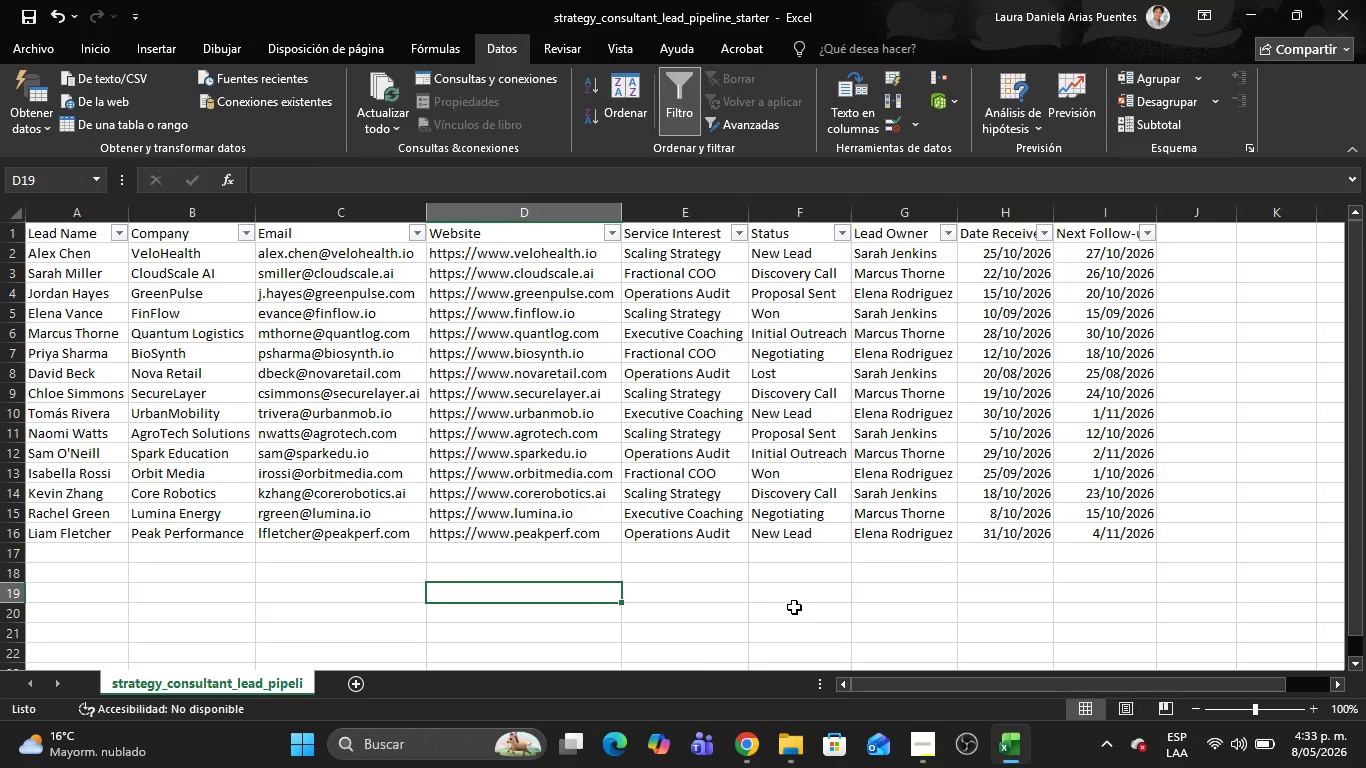 
key(Alt+AltLeft)
 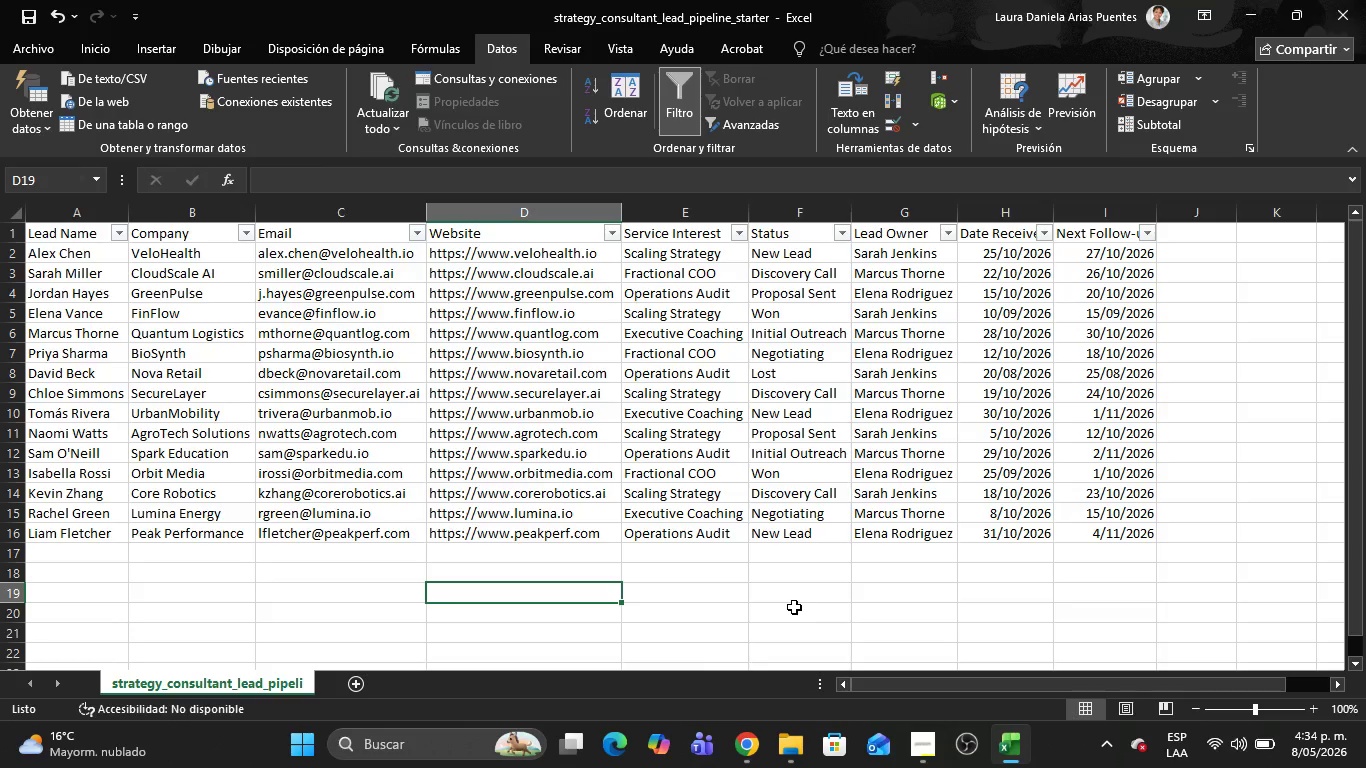 
key(Alt+Tab)
 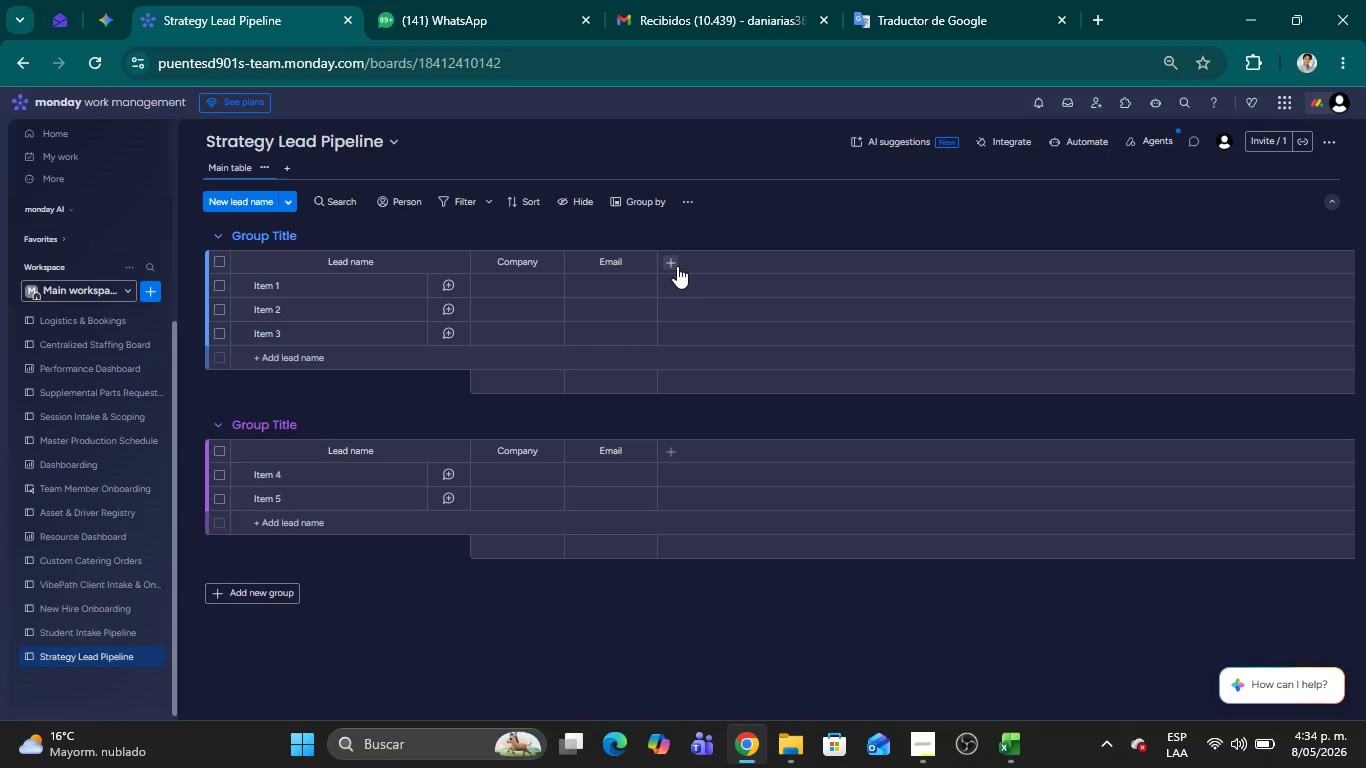 
left_click([677, 266])
 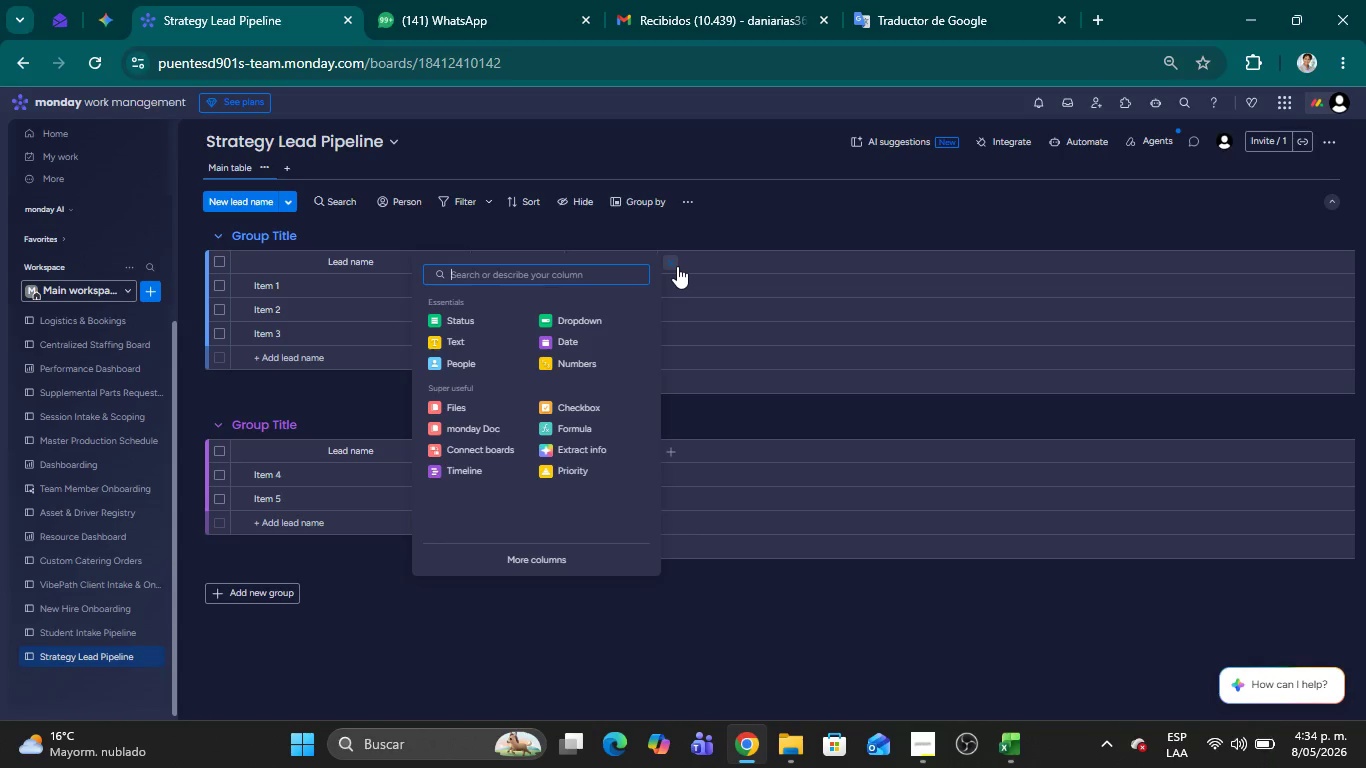 
wait(6.41)
 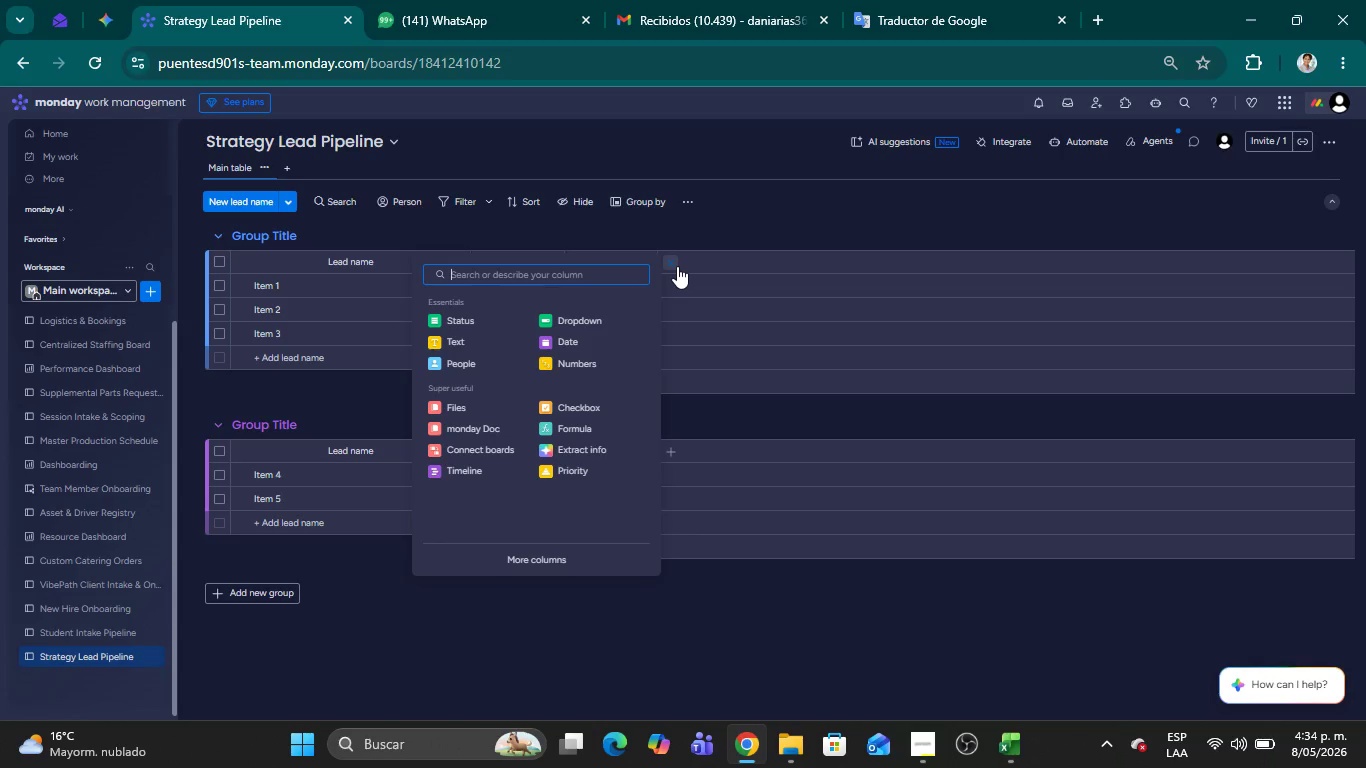 
type(lin)
 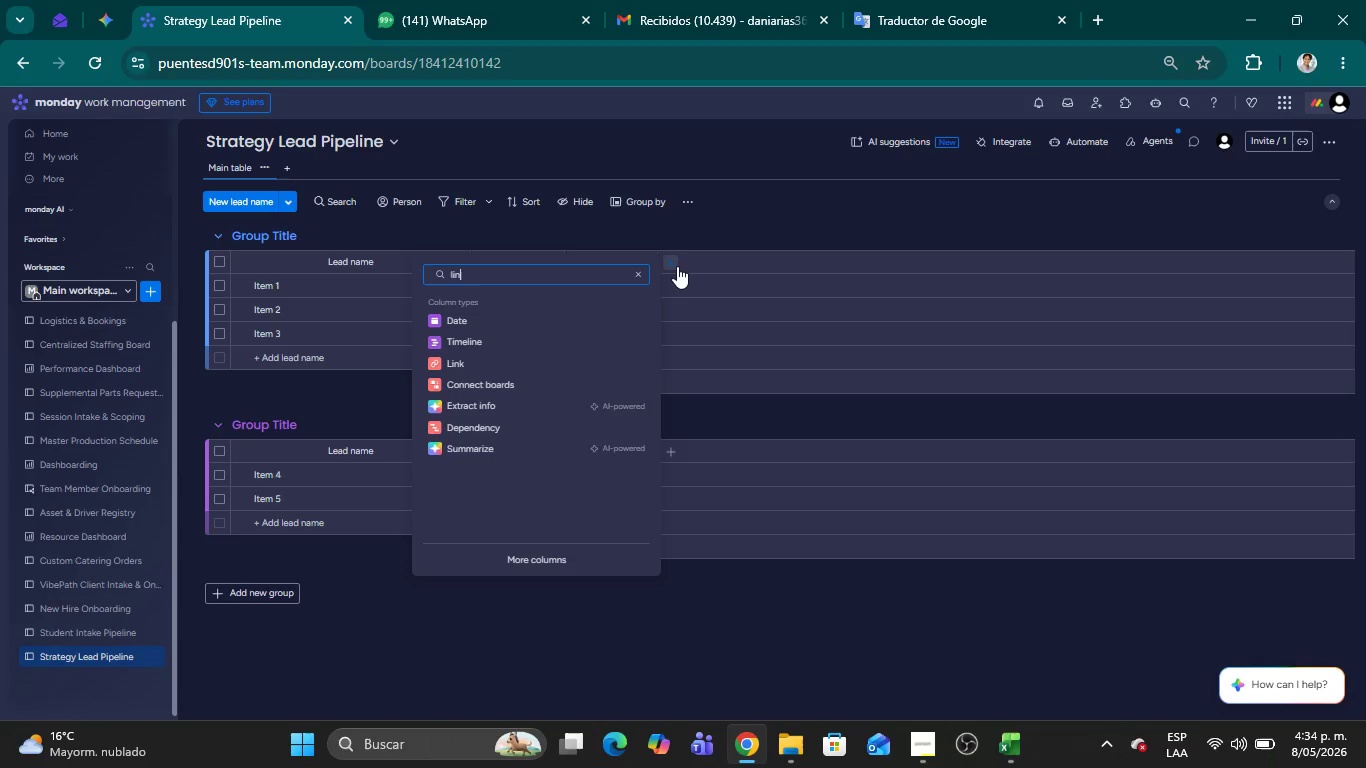 
wait(18.02)
 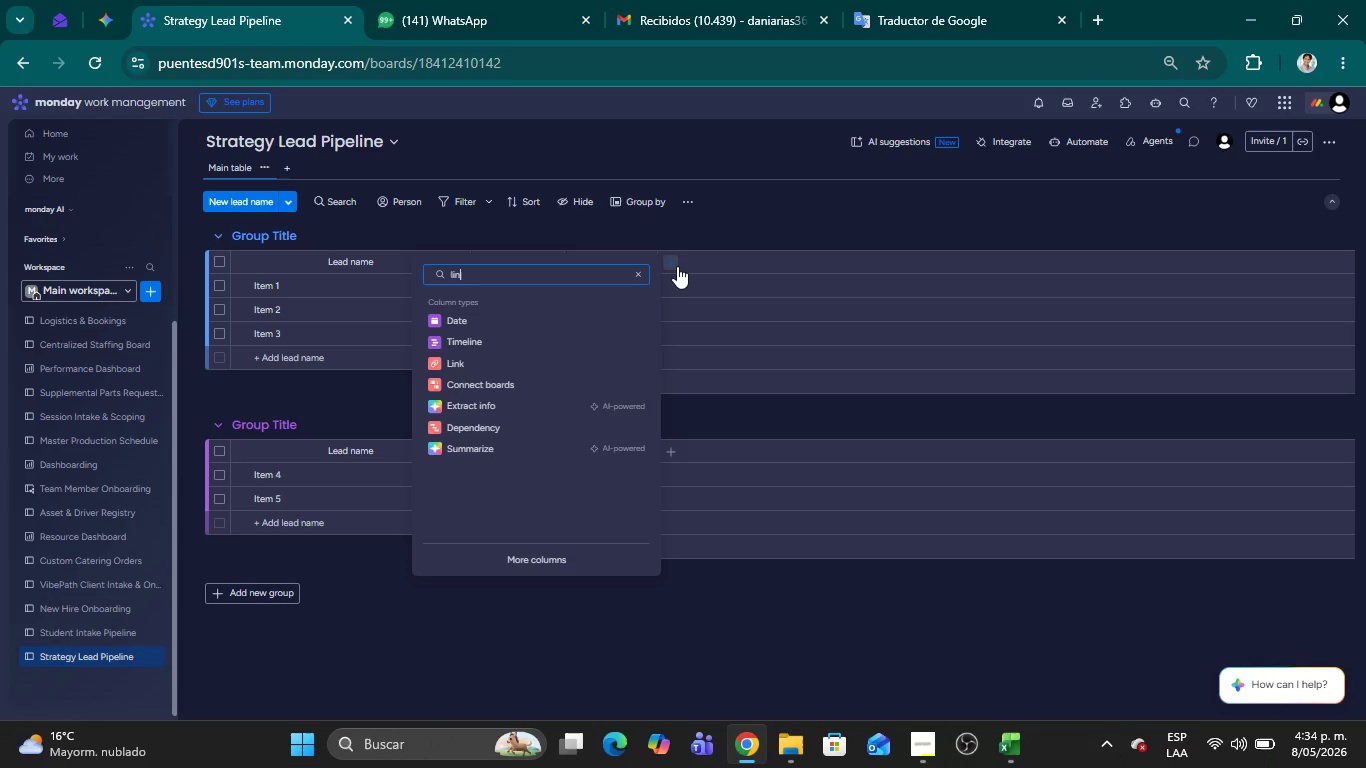 
left_click([503, 373])
 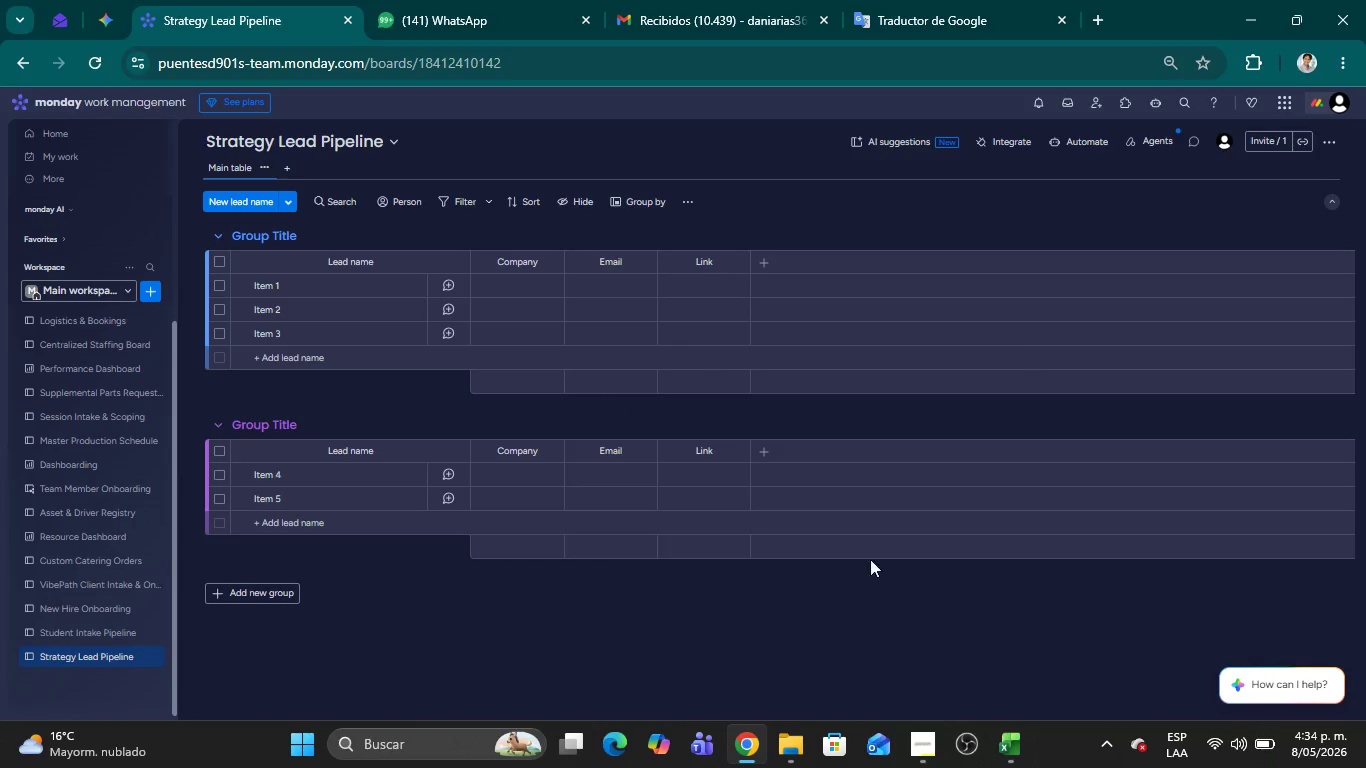 
left_click([961, 649])
 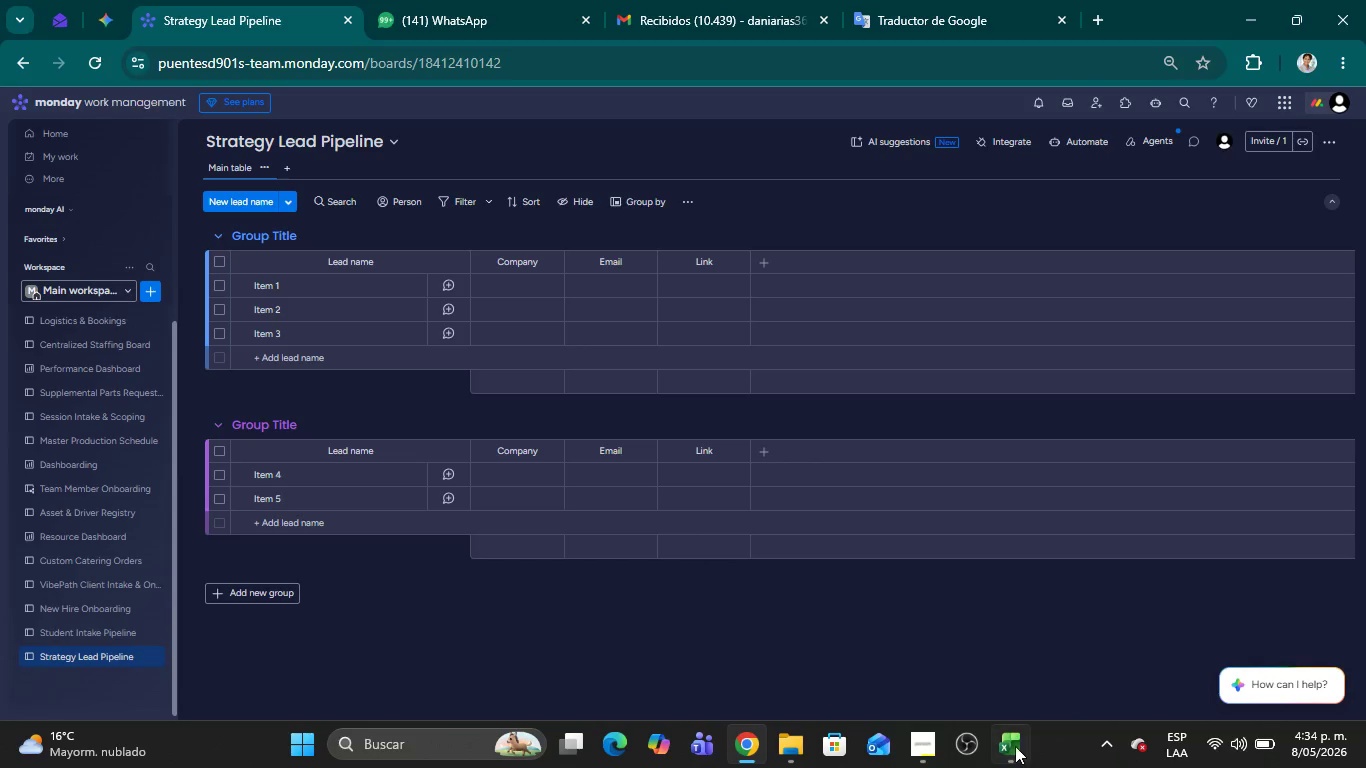 
left_click([1012, 746])
 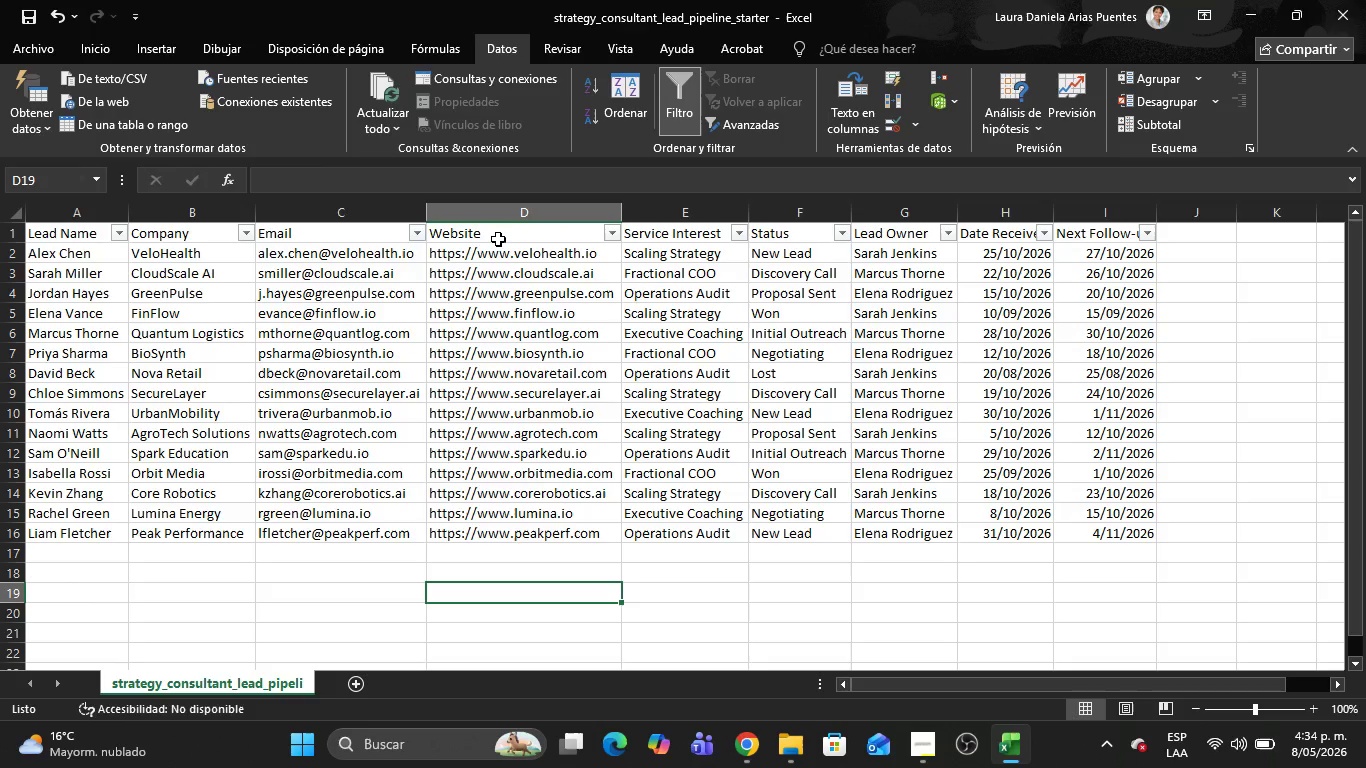 
key(Alt+AltLeft)
 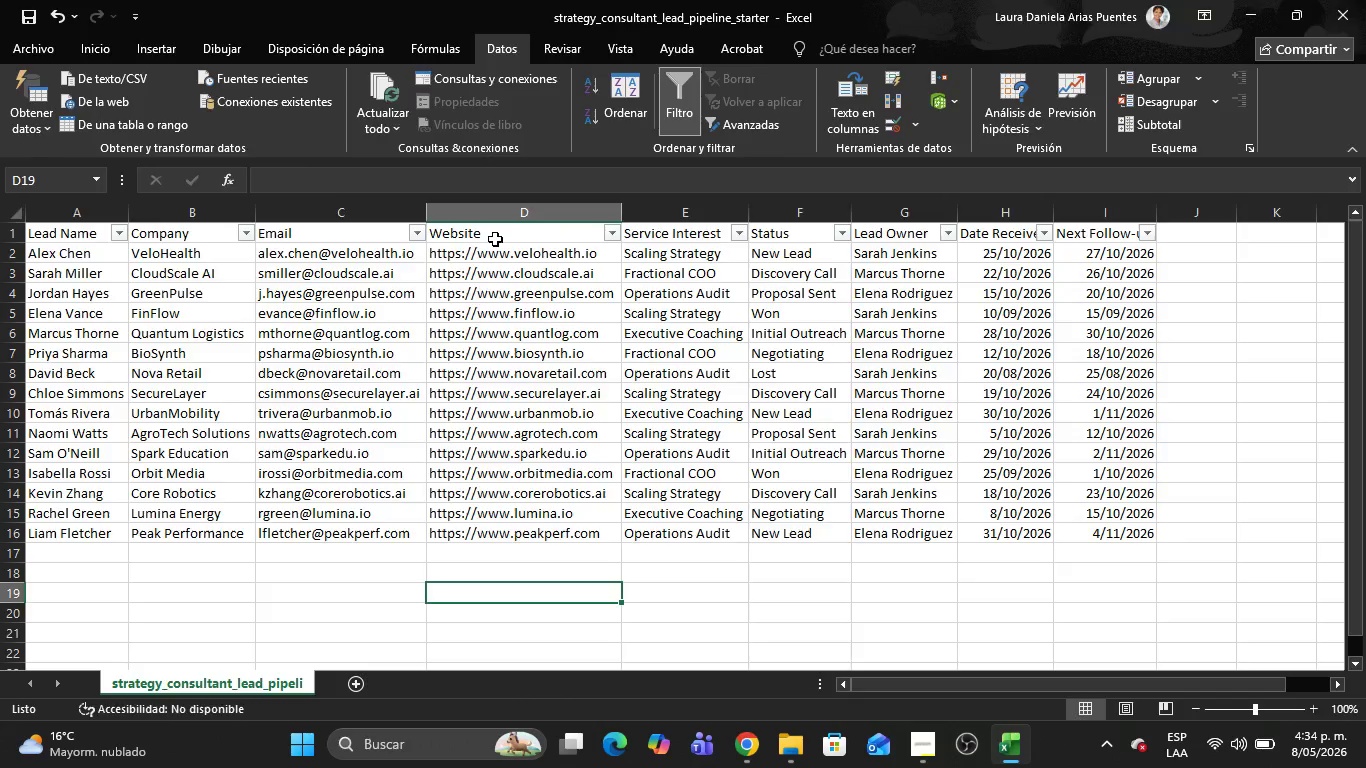 
key(Alt+Tab)
 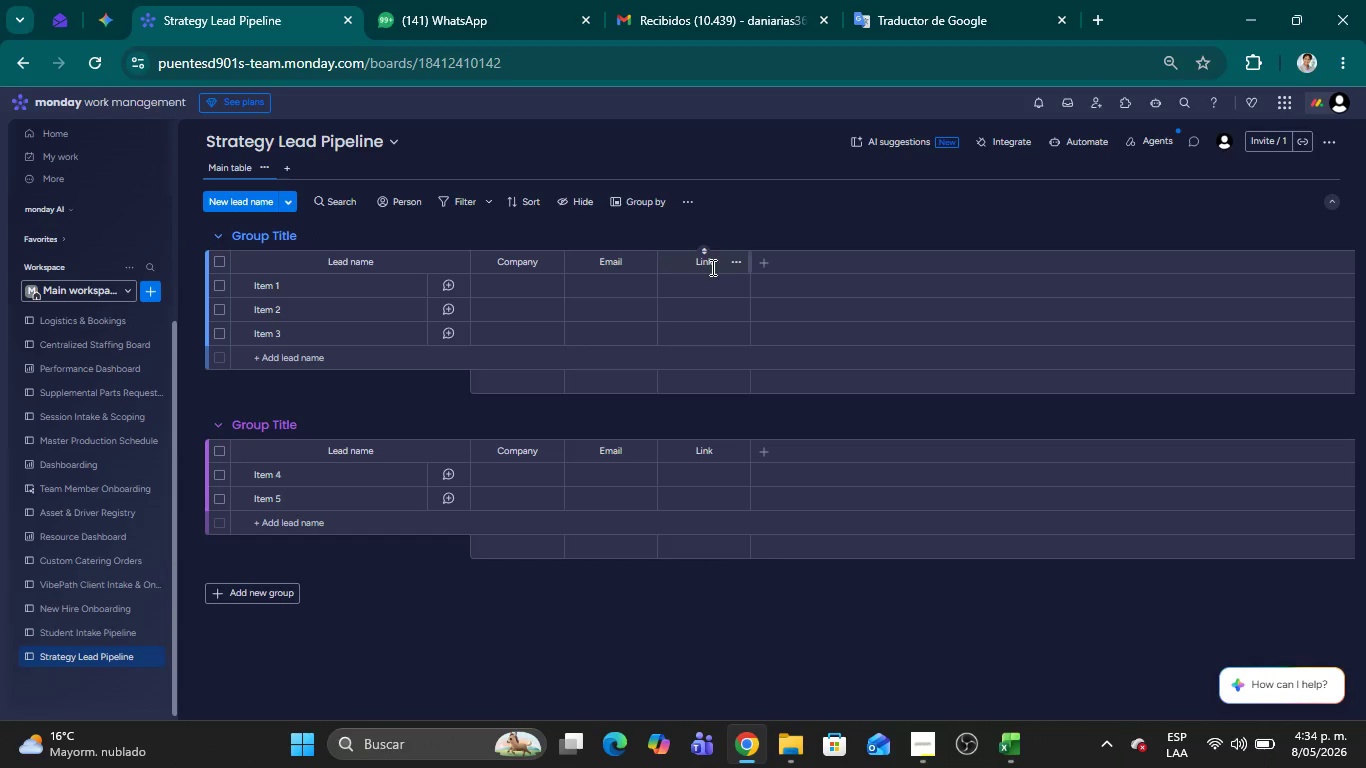 
double_click([711, 267])
 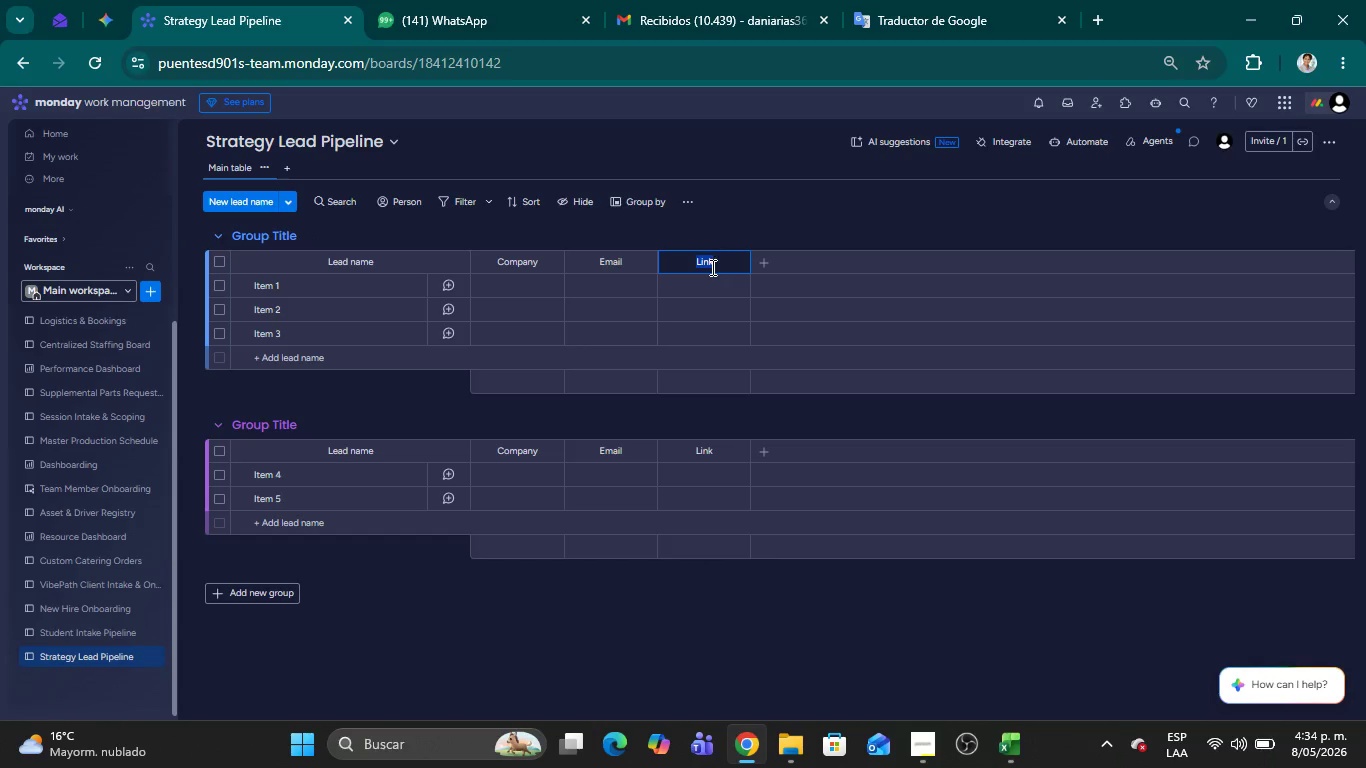 
type(WE)
key(Backspace)
type(ebsite)
 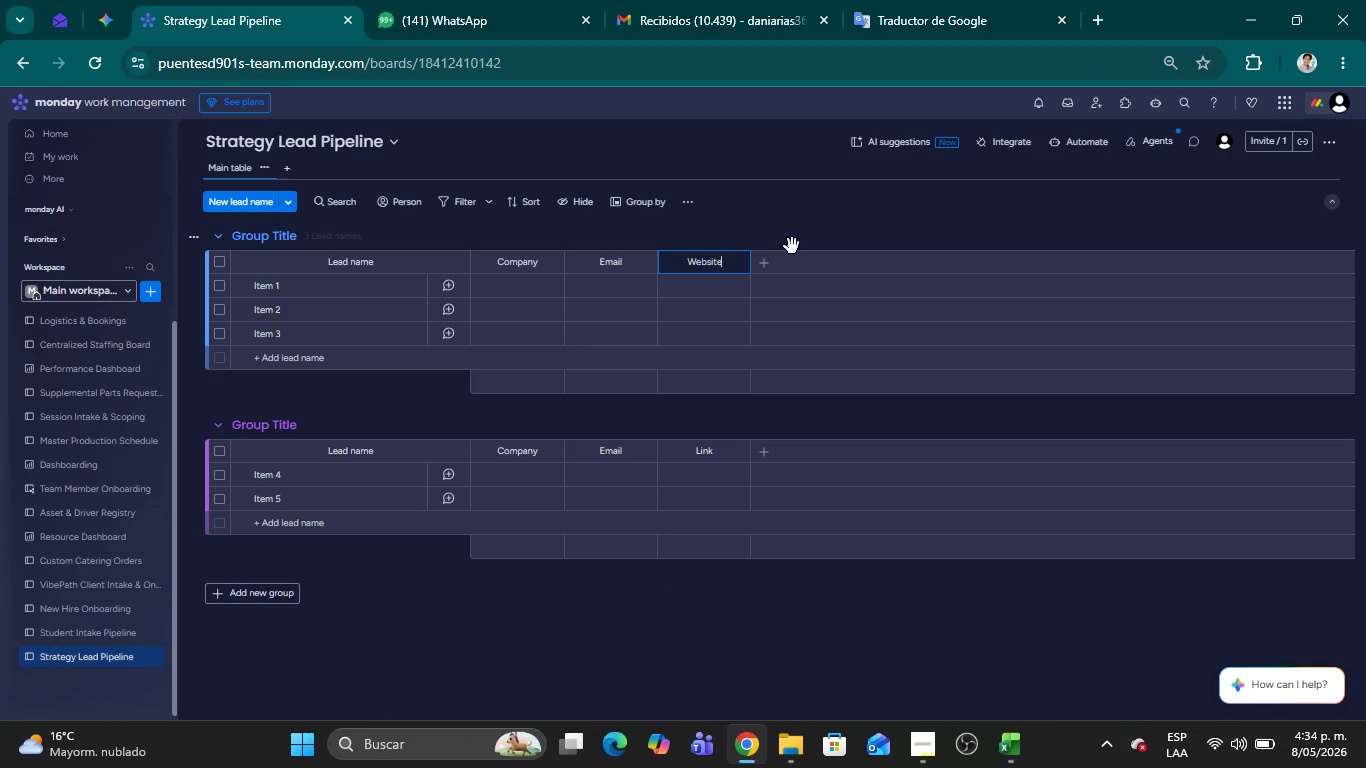 
left_click([804, 236])
 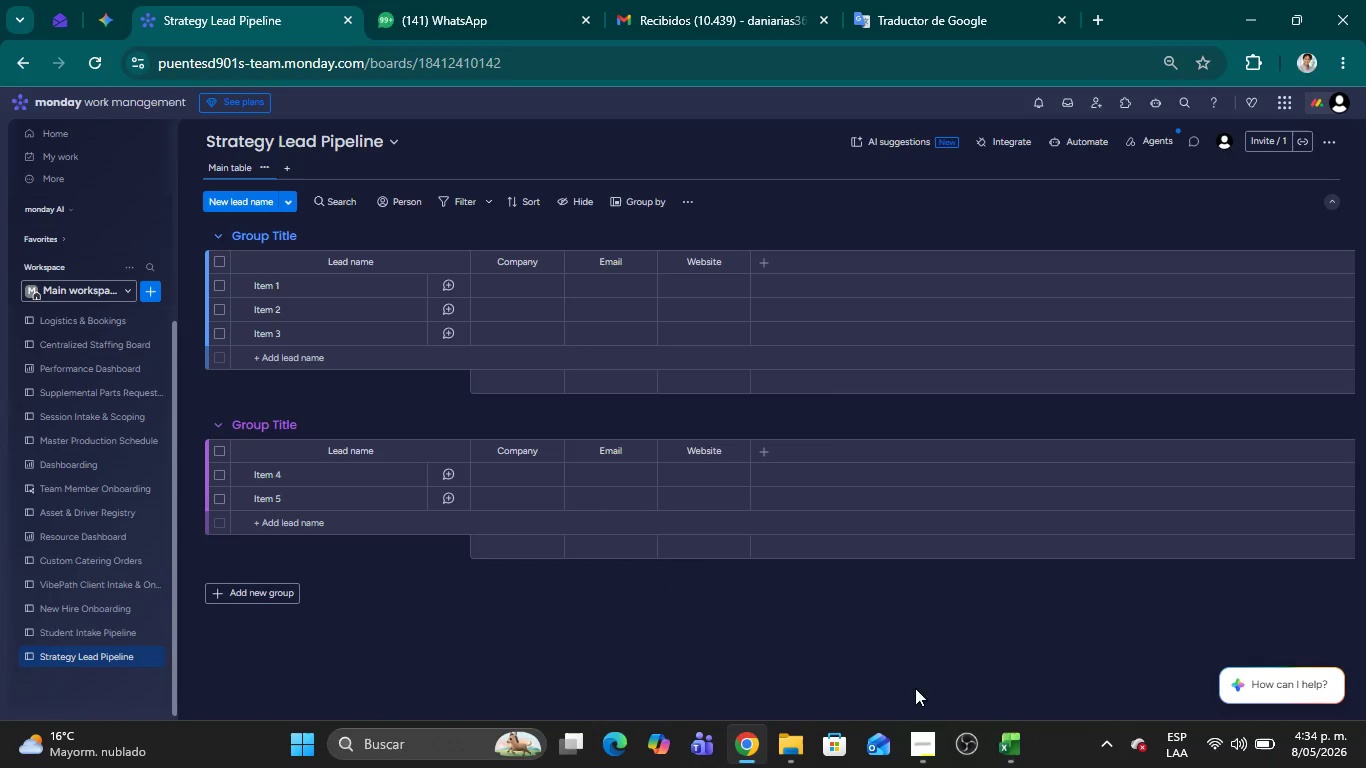 
left_click([1004, 757])
 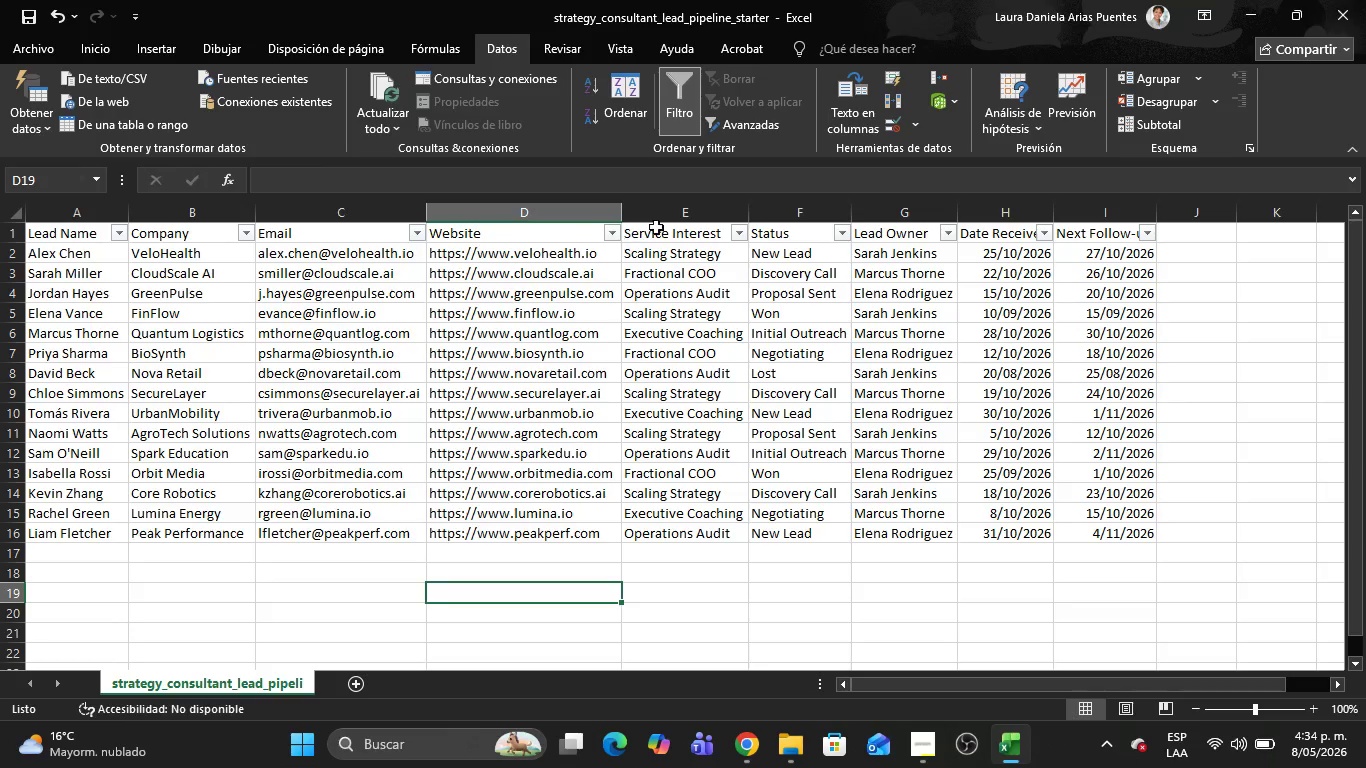 
left_click([669, 240])
 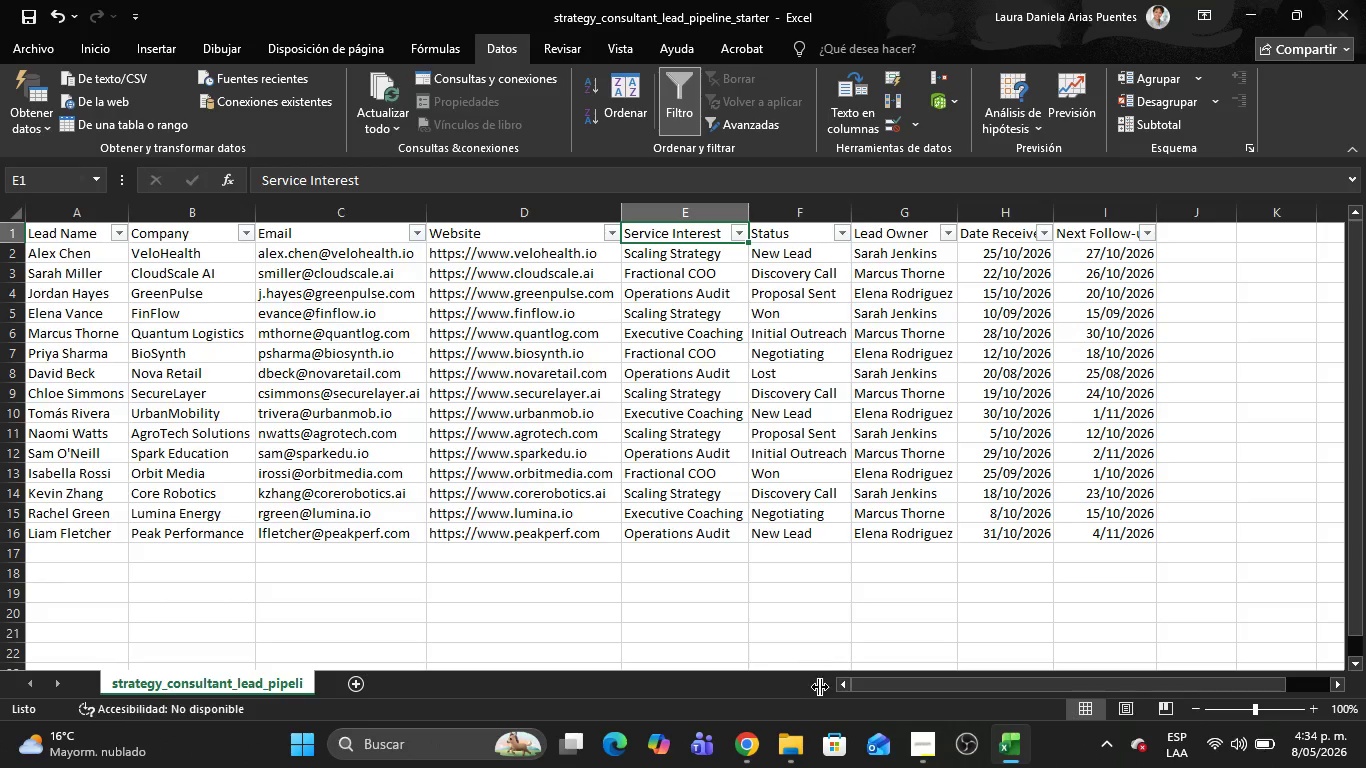 
mouse_move([910, 725])
 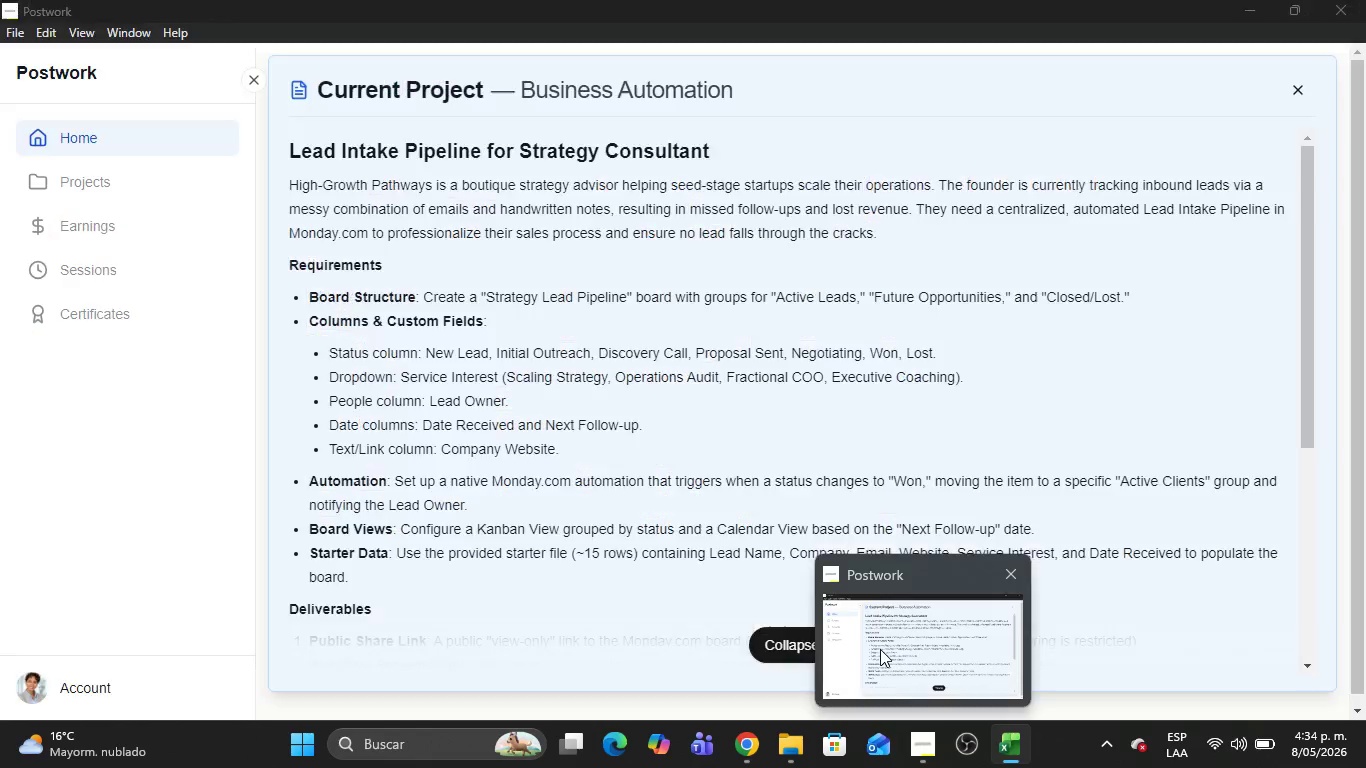 
left_click([880, 649])